 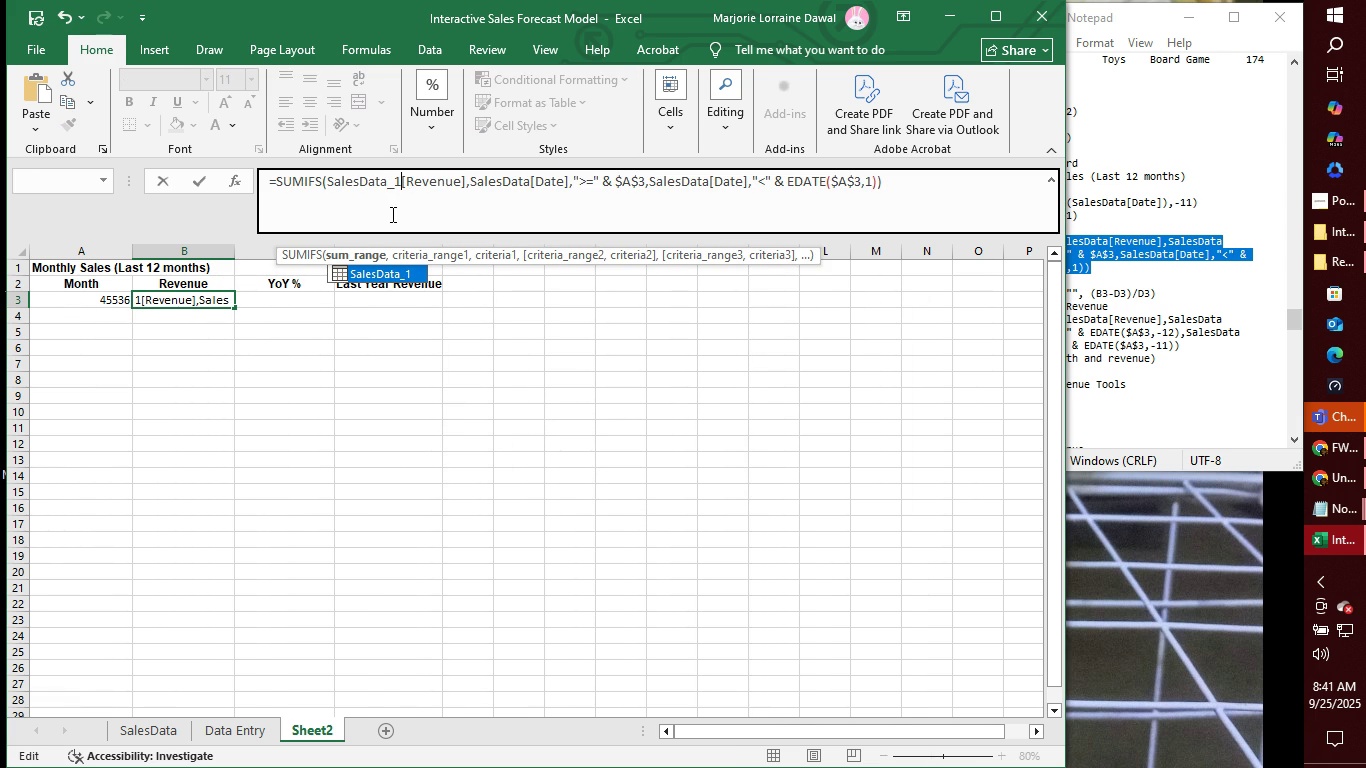 
key(1)
 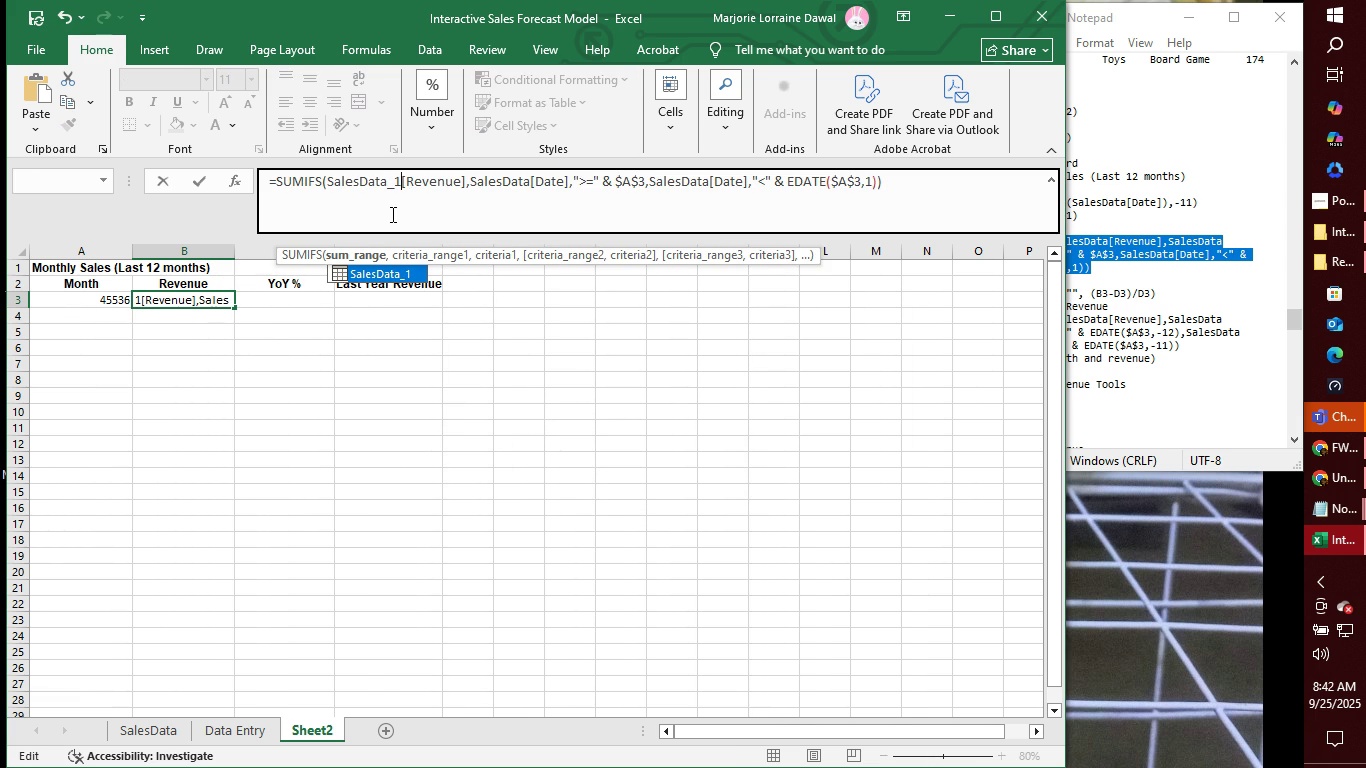 
key(Enter)
 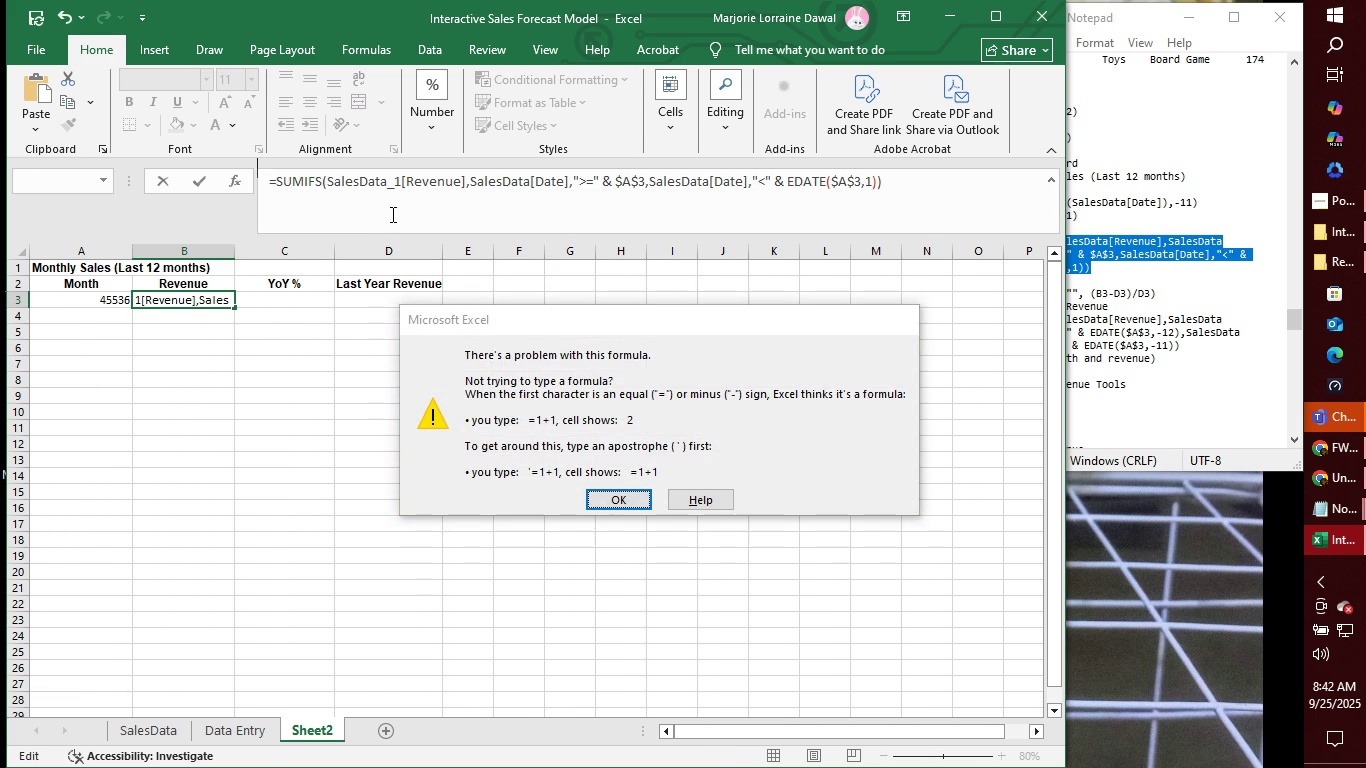 
key(Enter)
 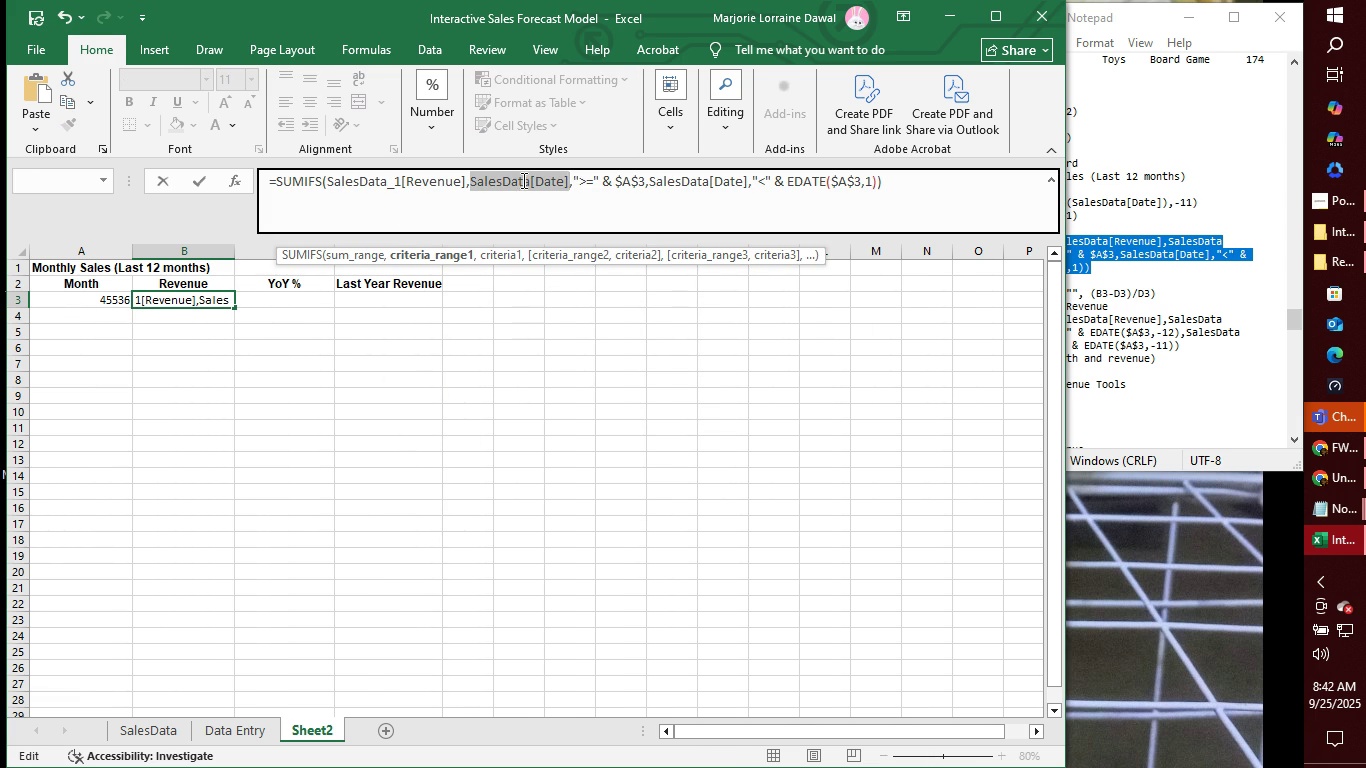 
left_click([531, 178])